 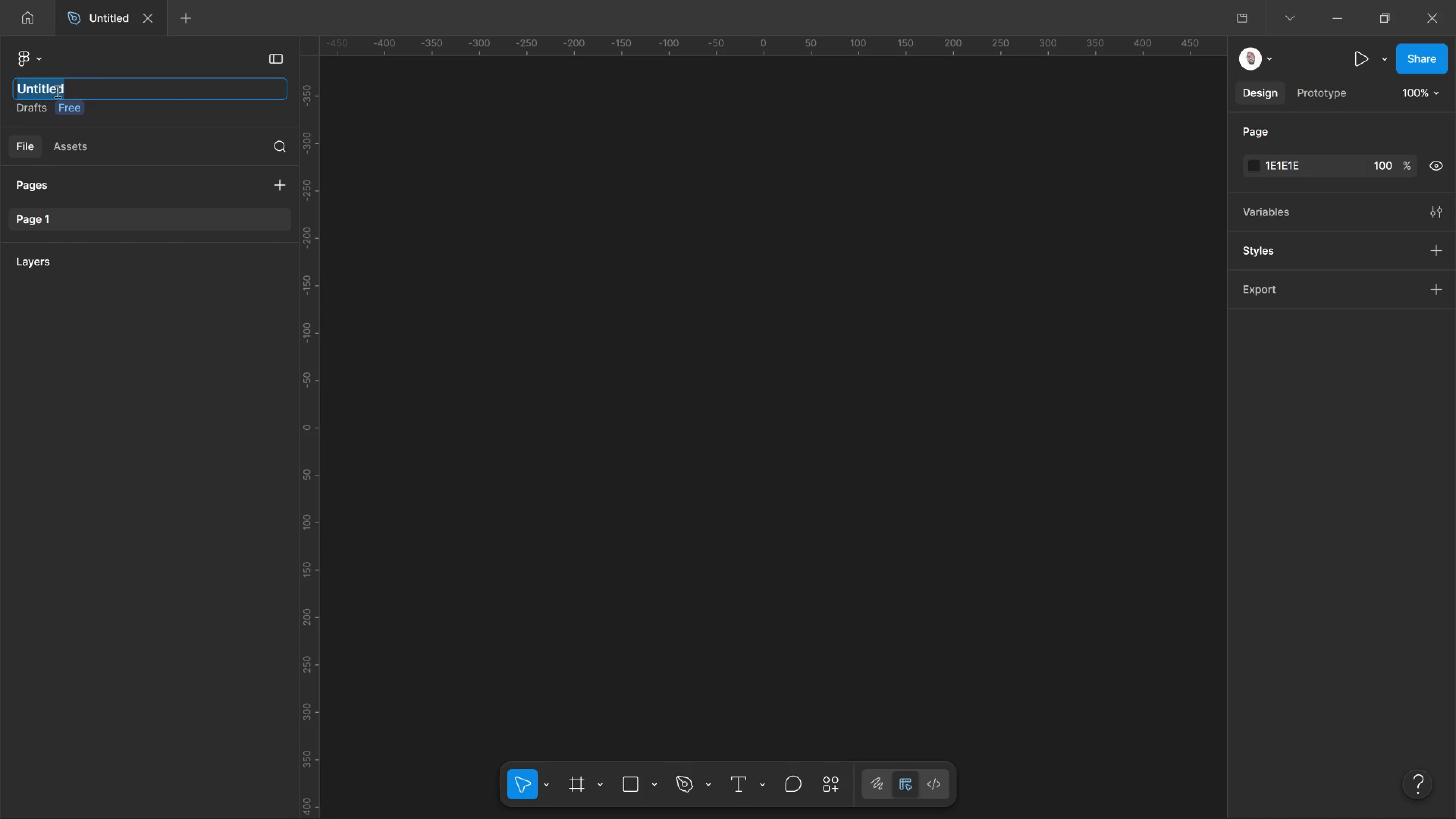 
key(Control+V)
 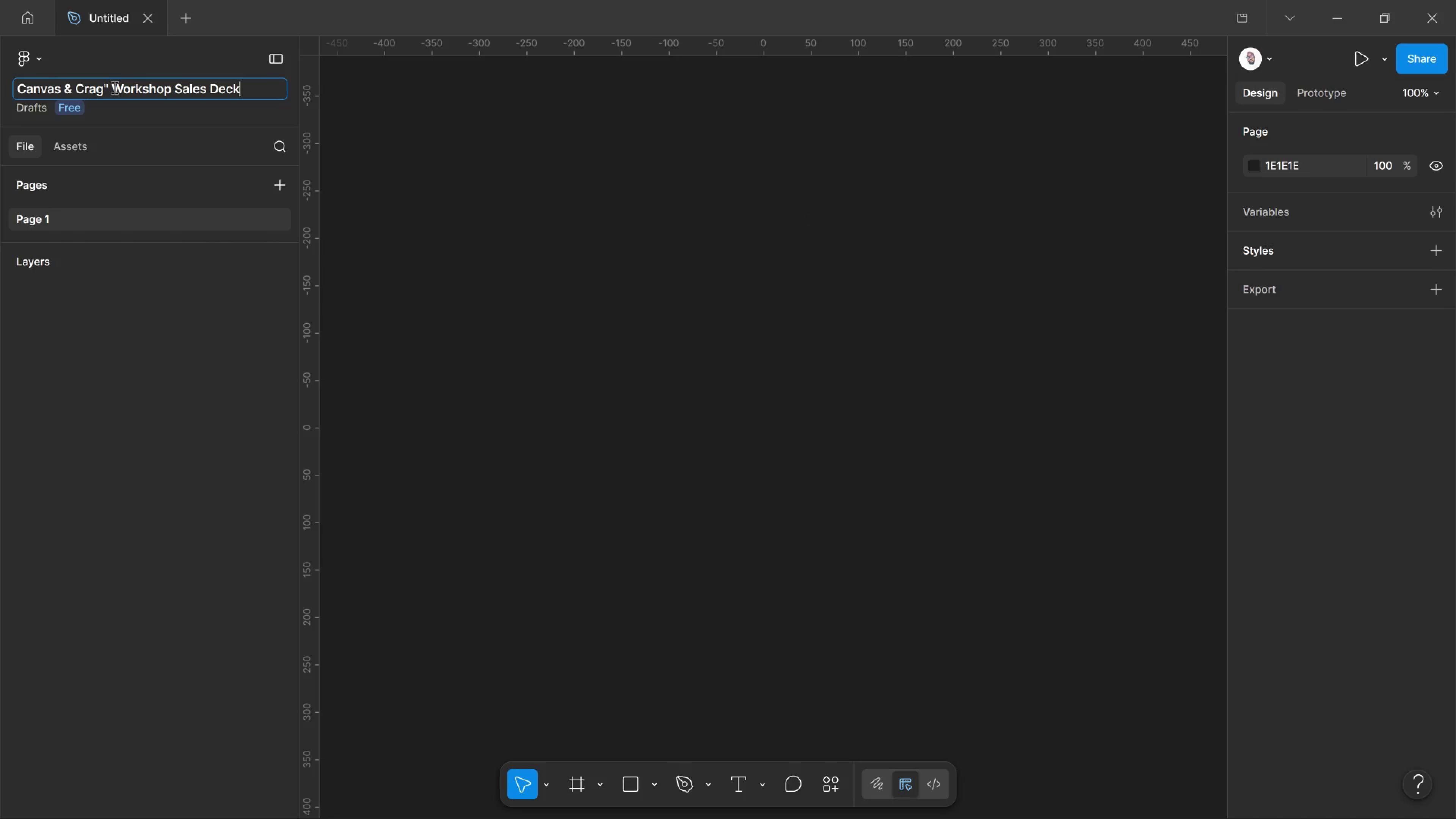 
left_click([112, 87])
 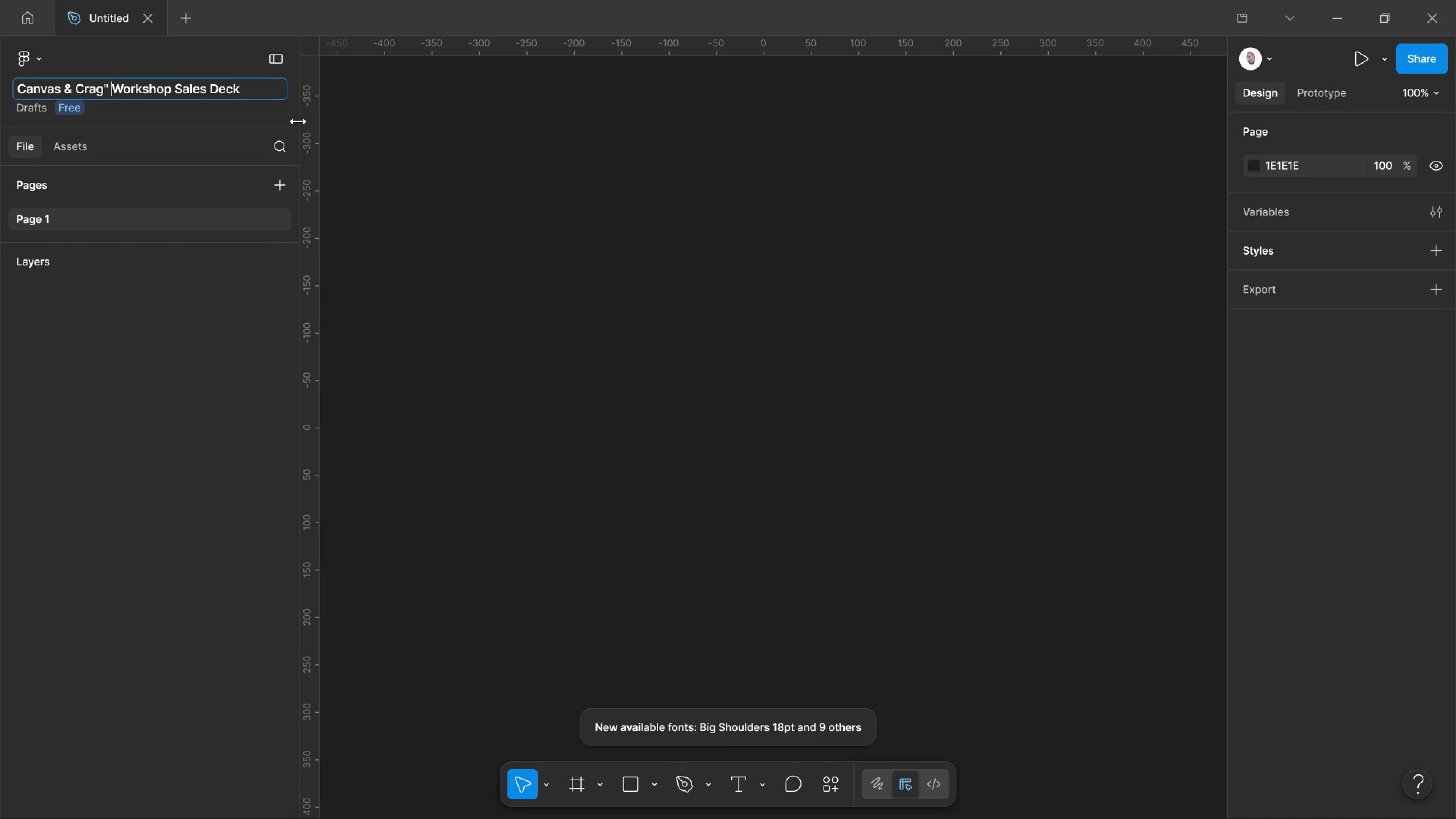 
key(Backspace)
 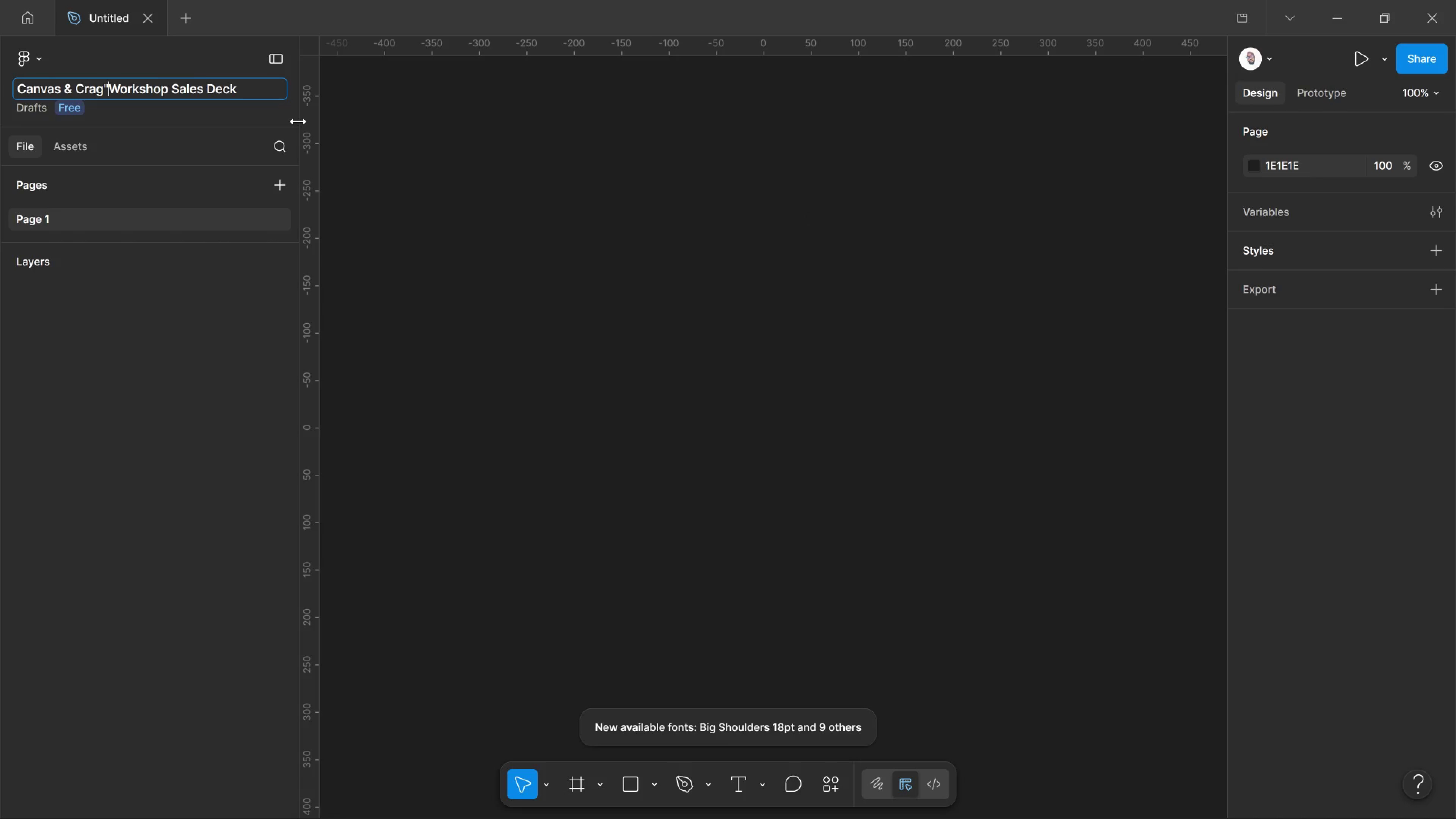 
key(Backspace)
 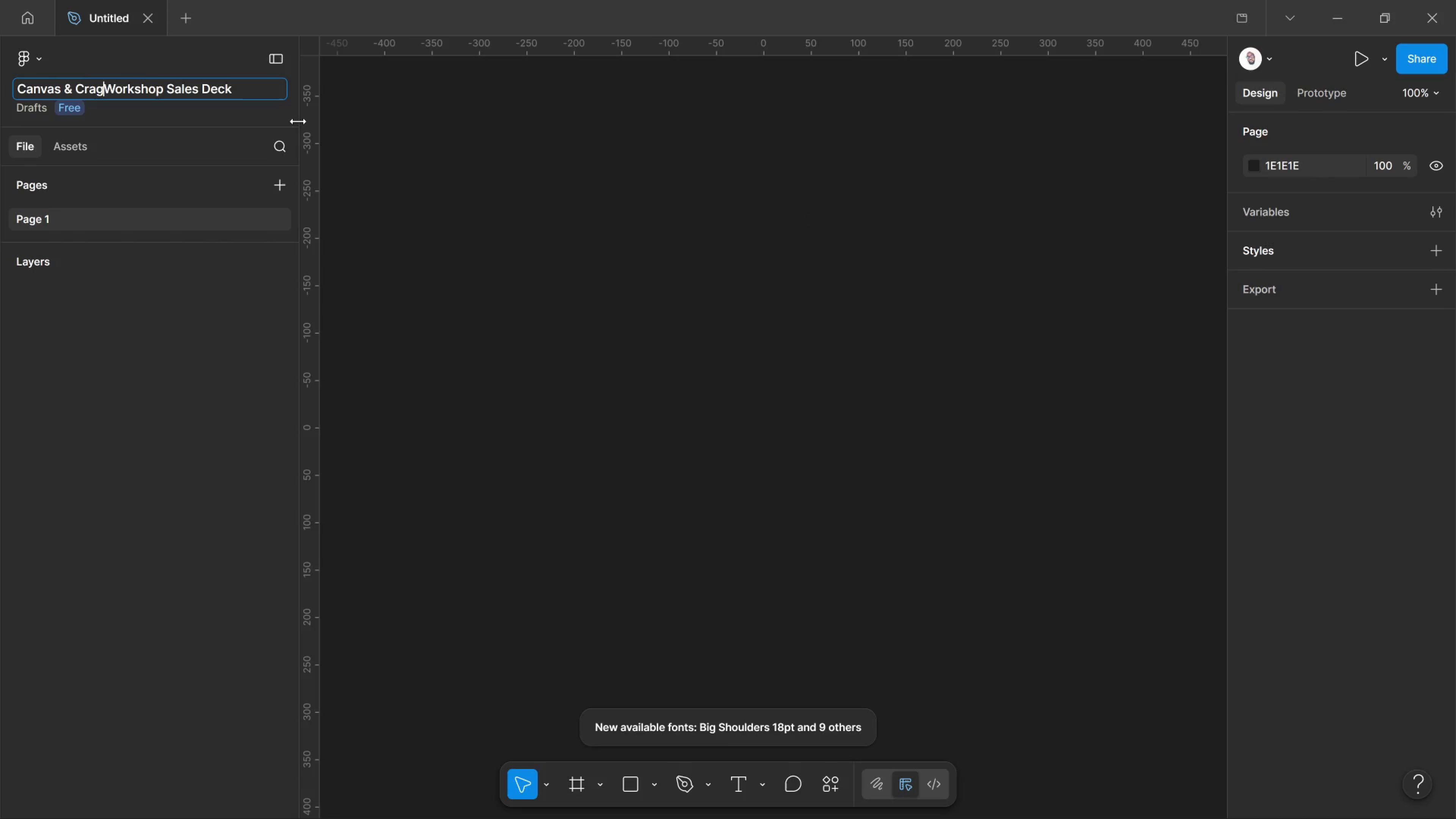 
key(Space)
 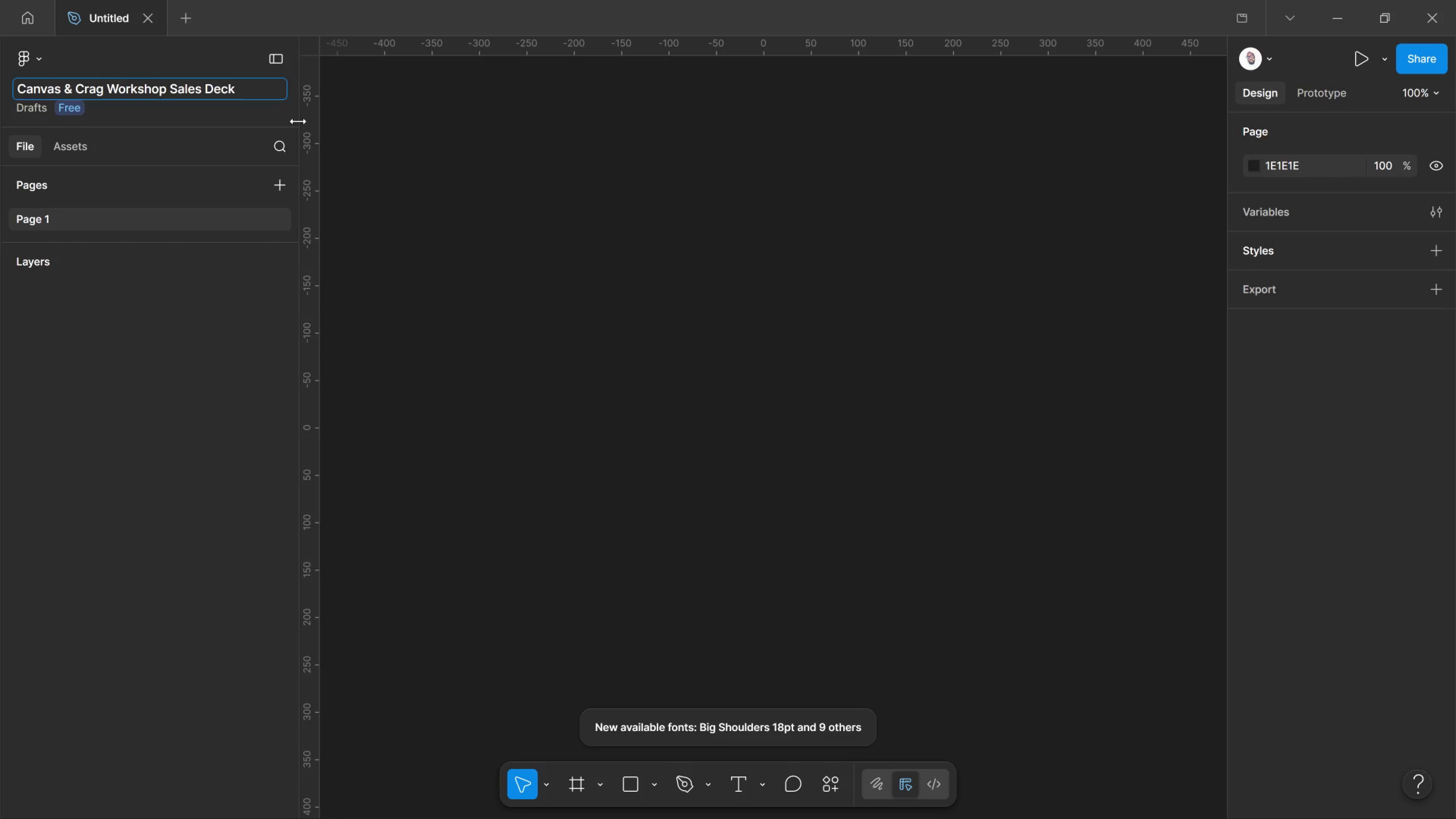 
key(Minus)
 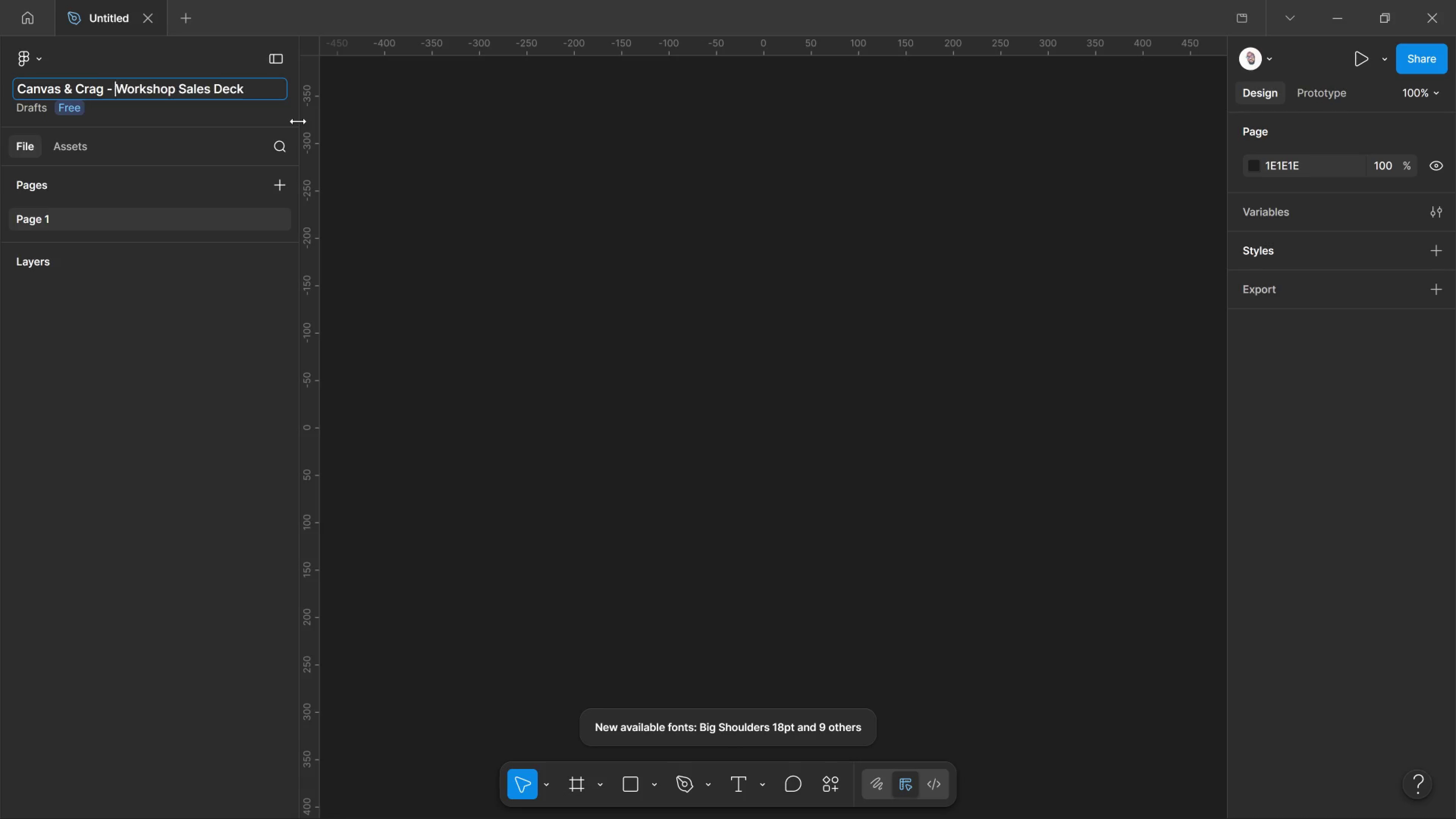 
key(Space)
 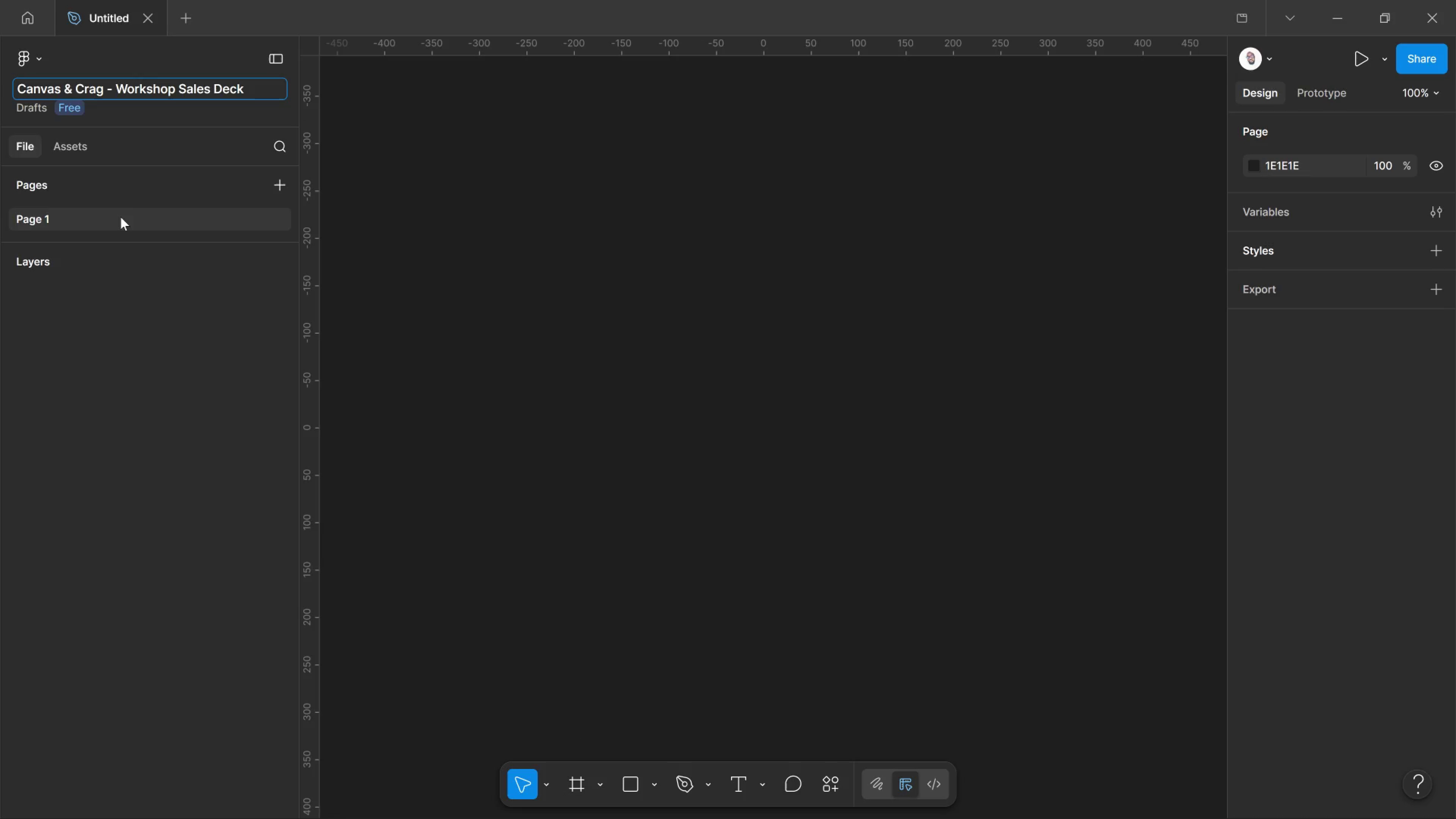 
left_click([93, 289])
 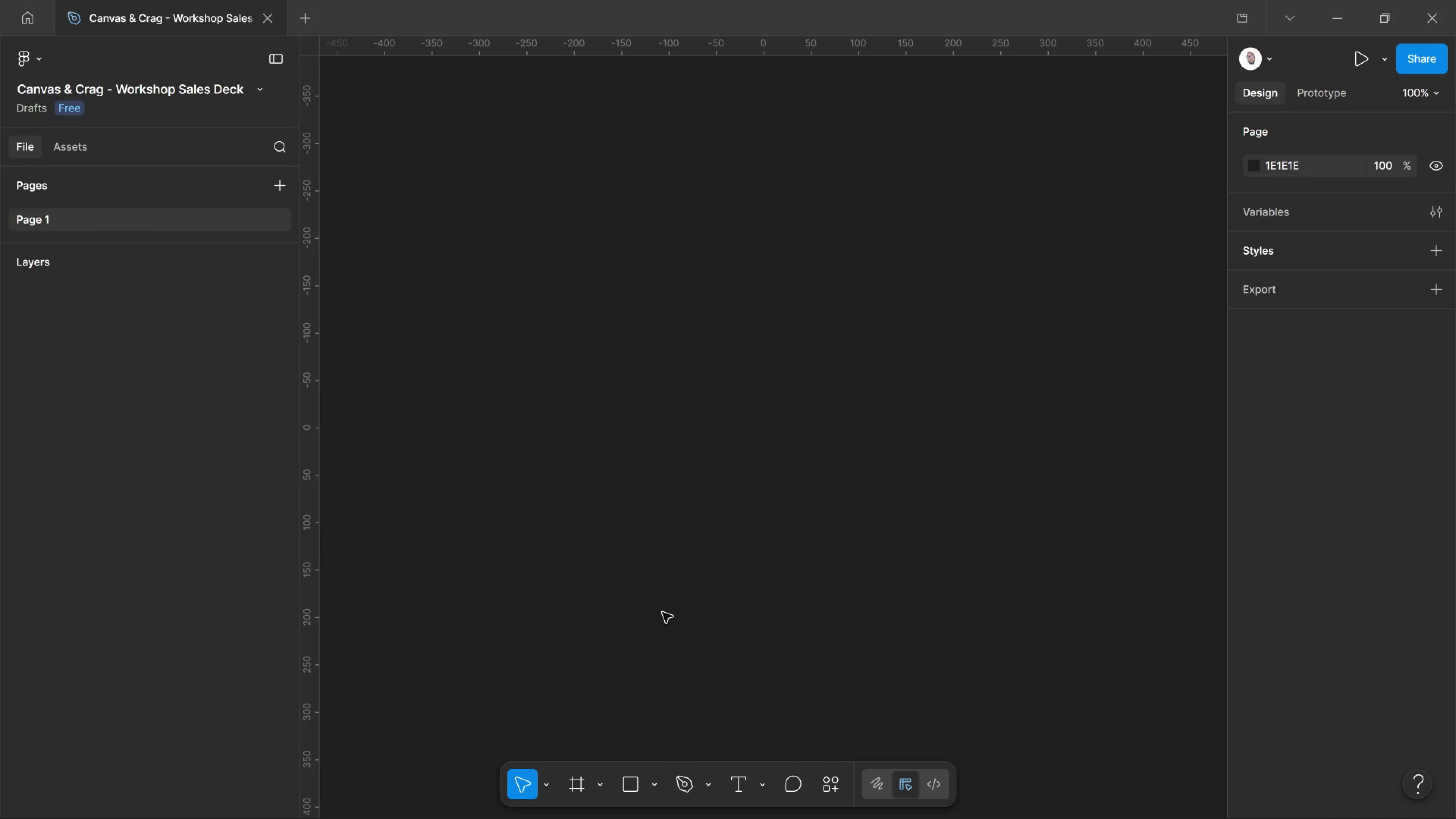 
left_click([573, 786])
 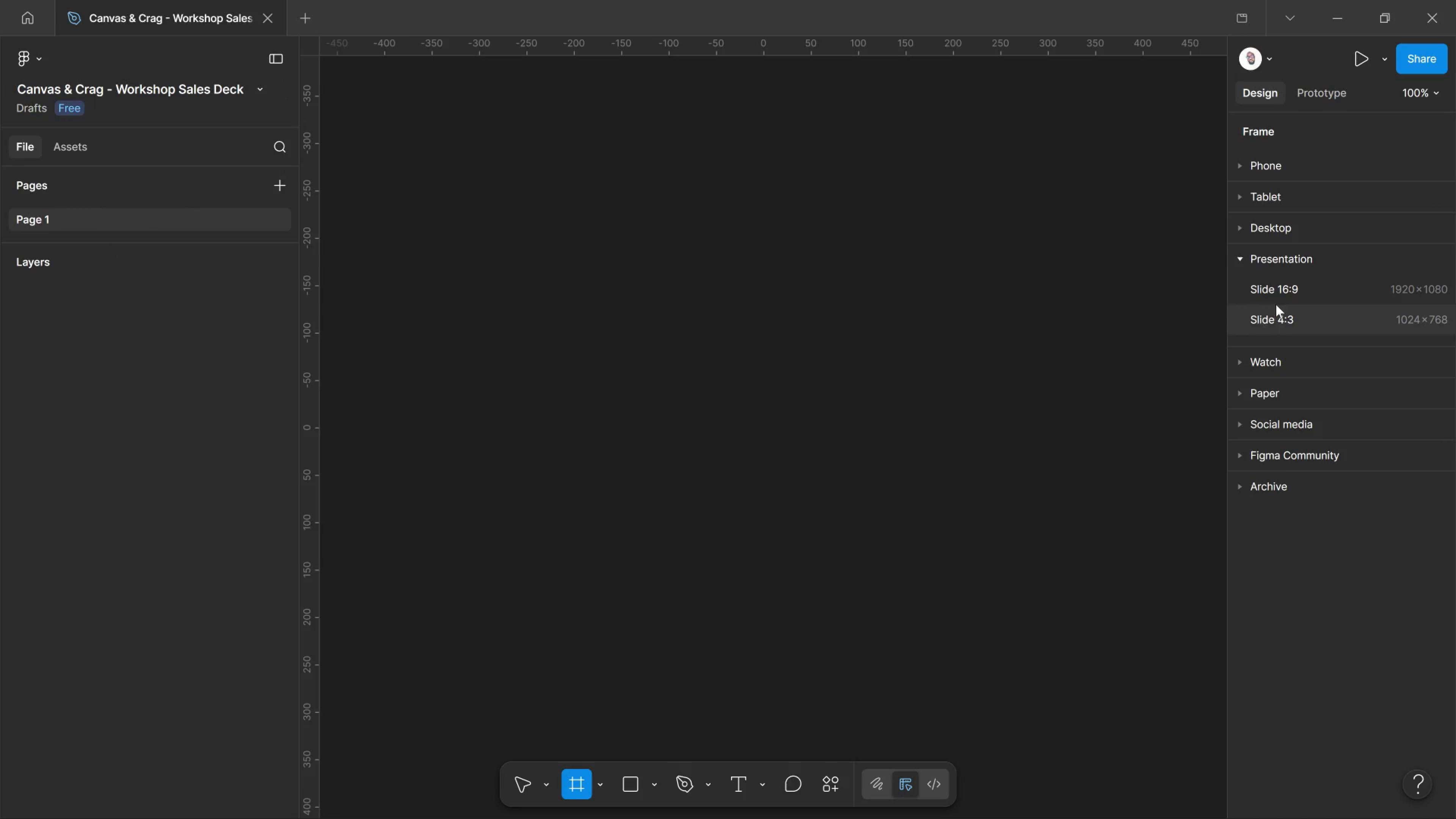 
left_click([1280, 289])
 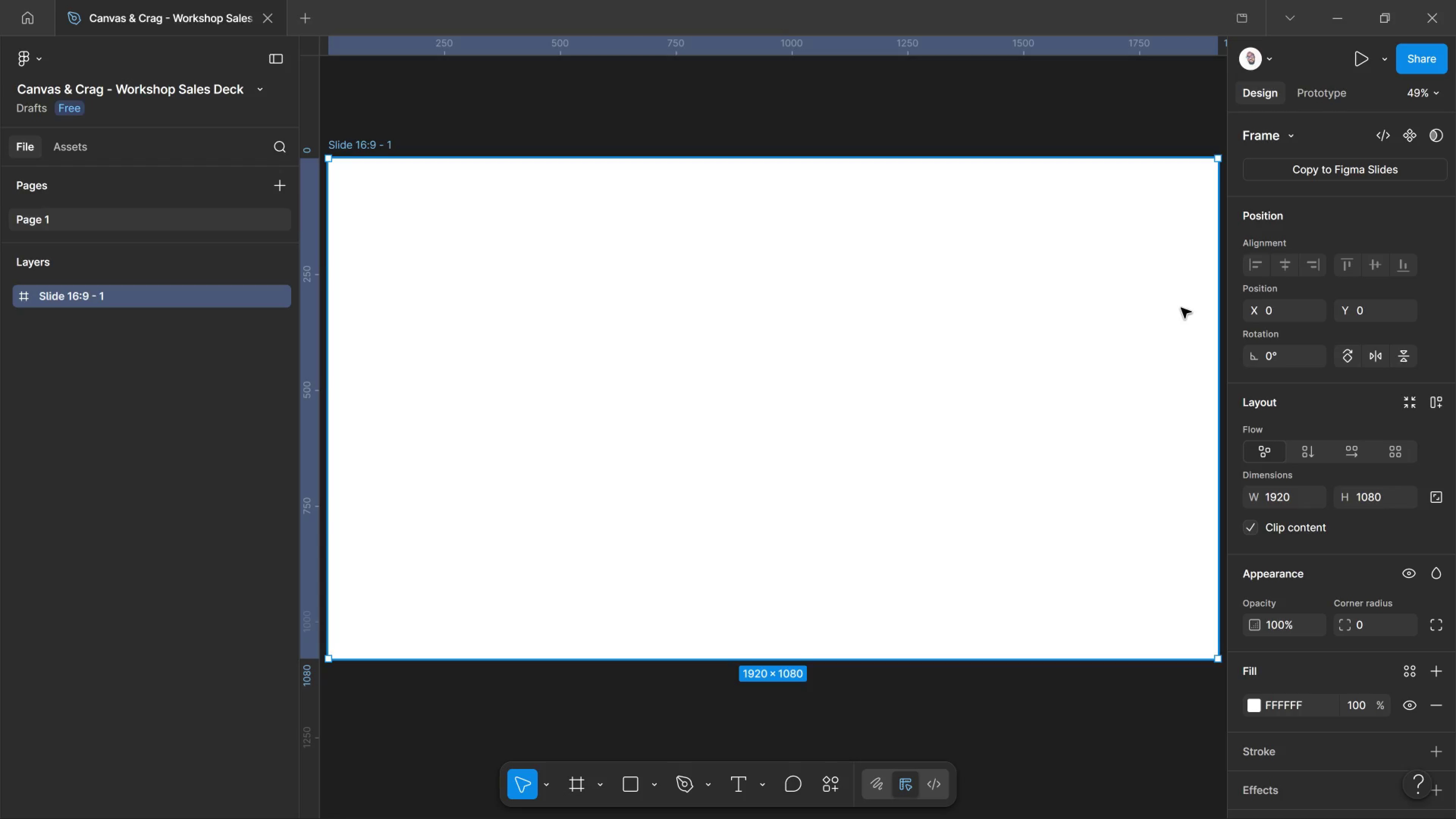 
wait(24.69)
 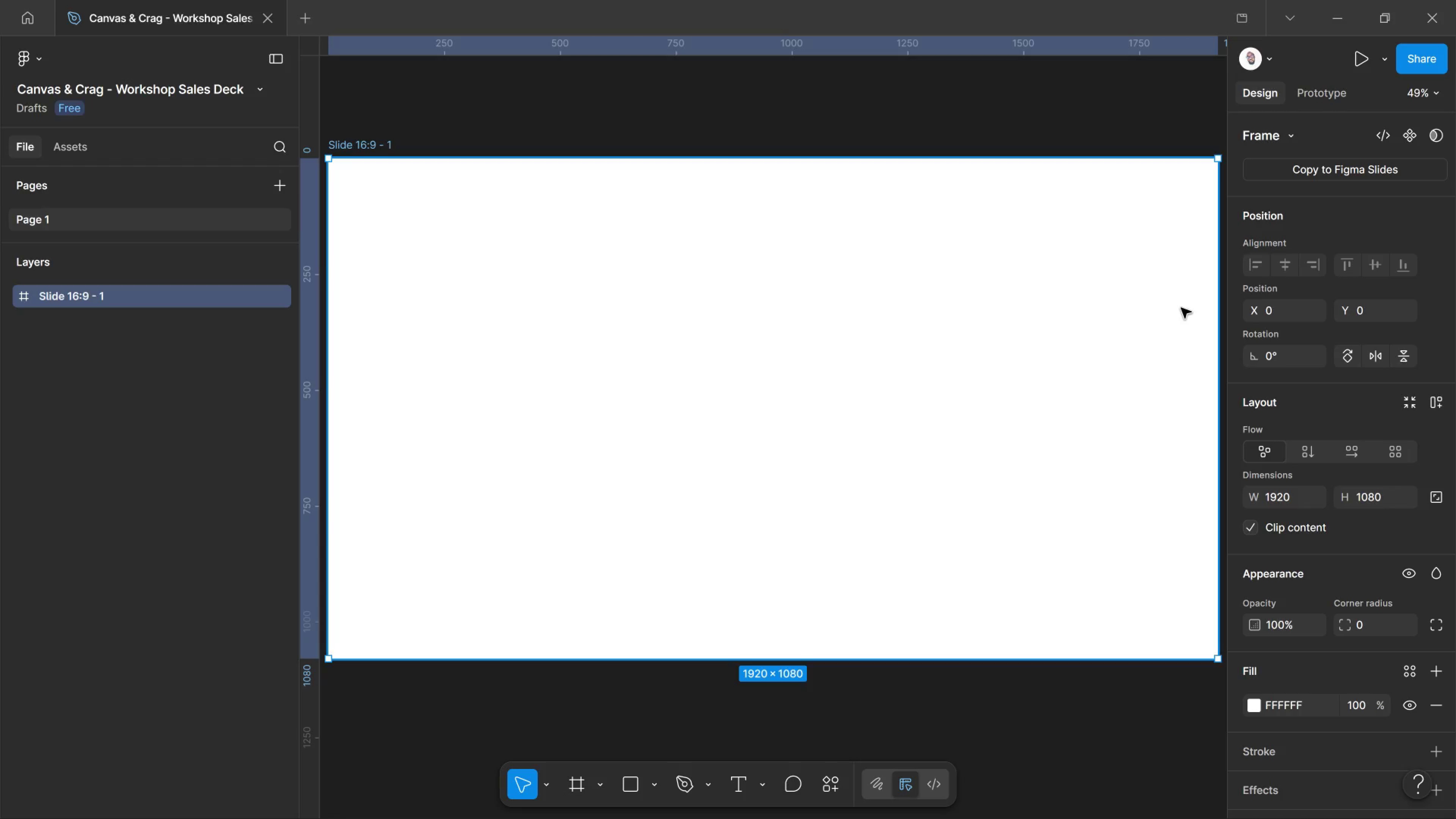 
key(Alt+Tab)